 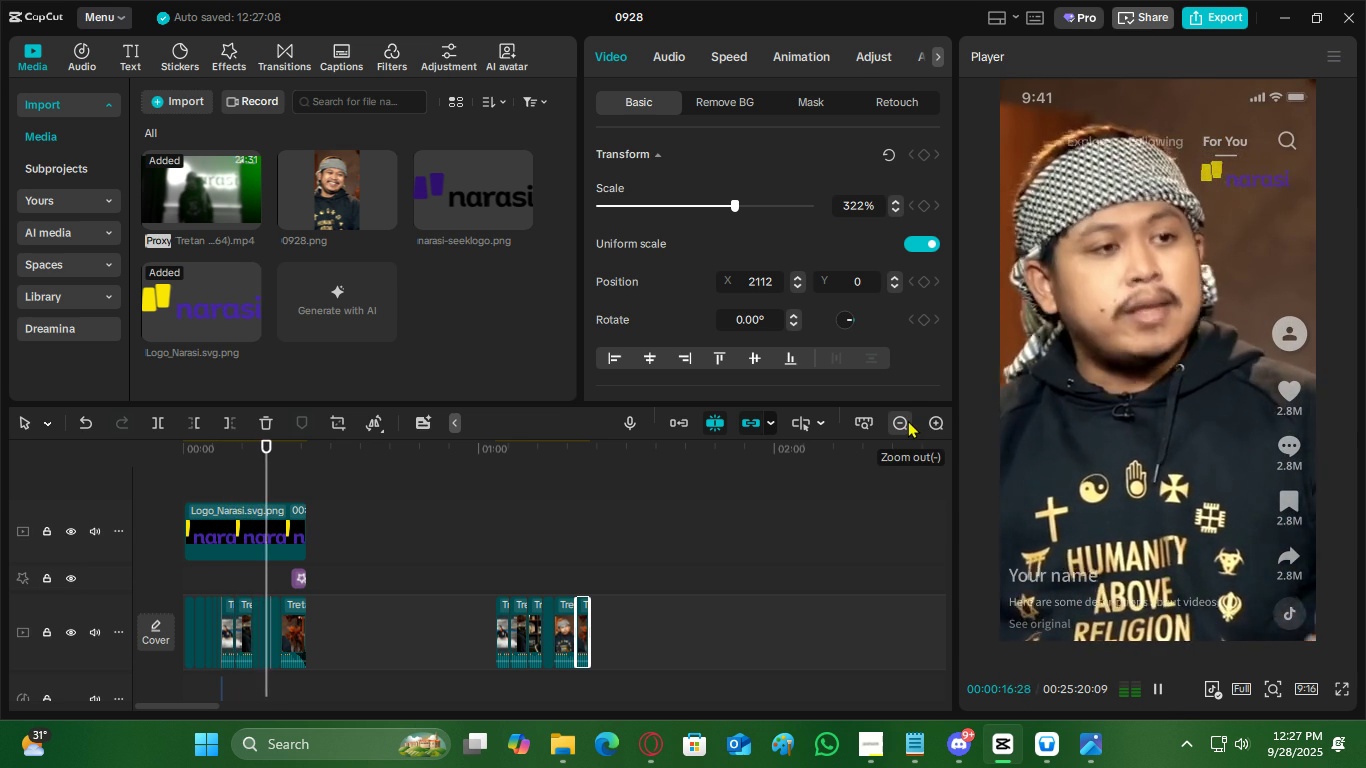 
left_click([268, 533])
 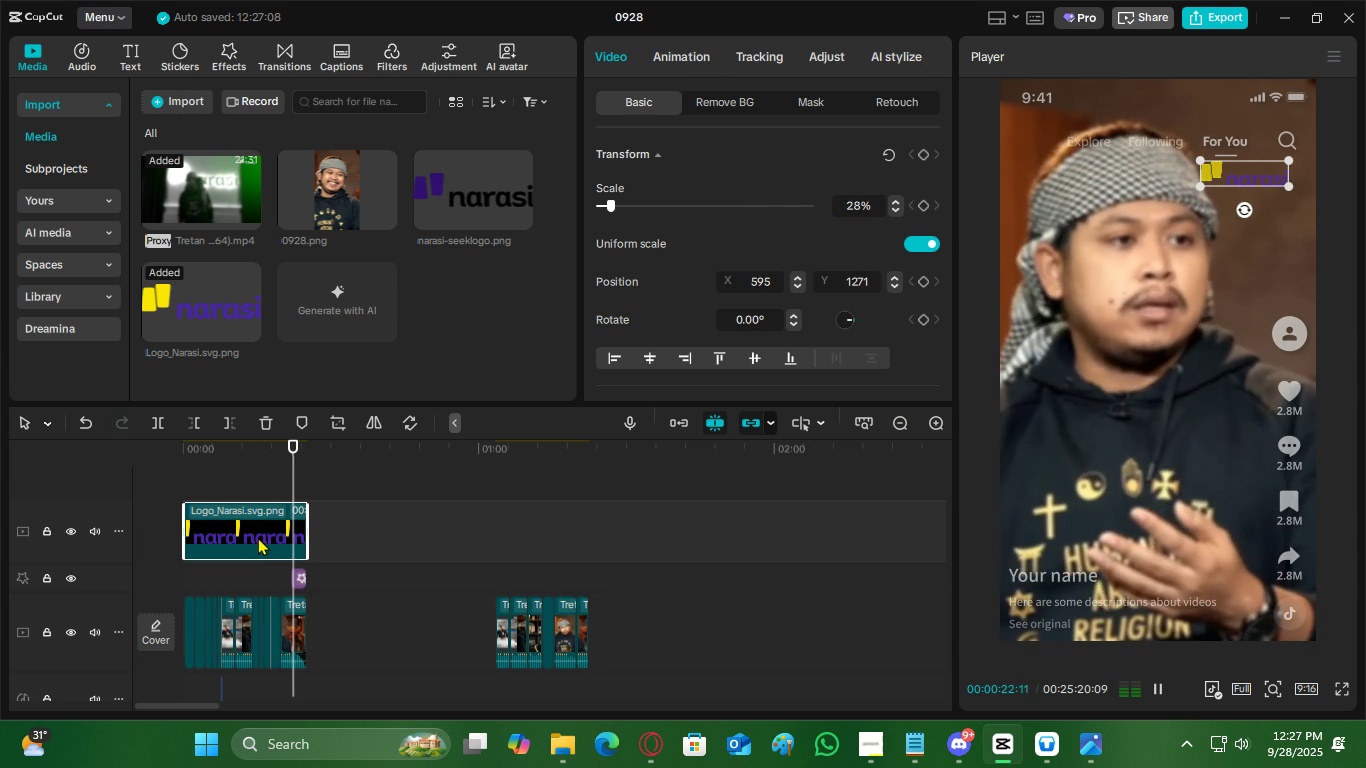 
key(Space)
 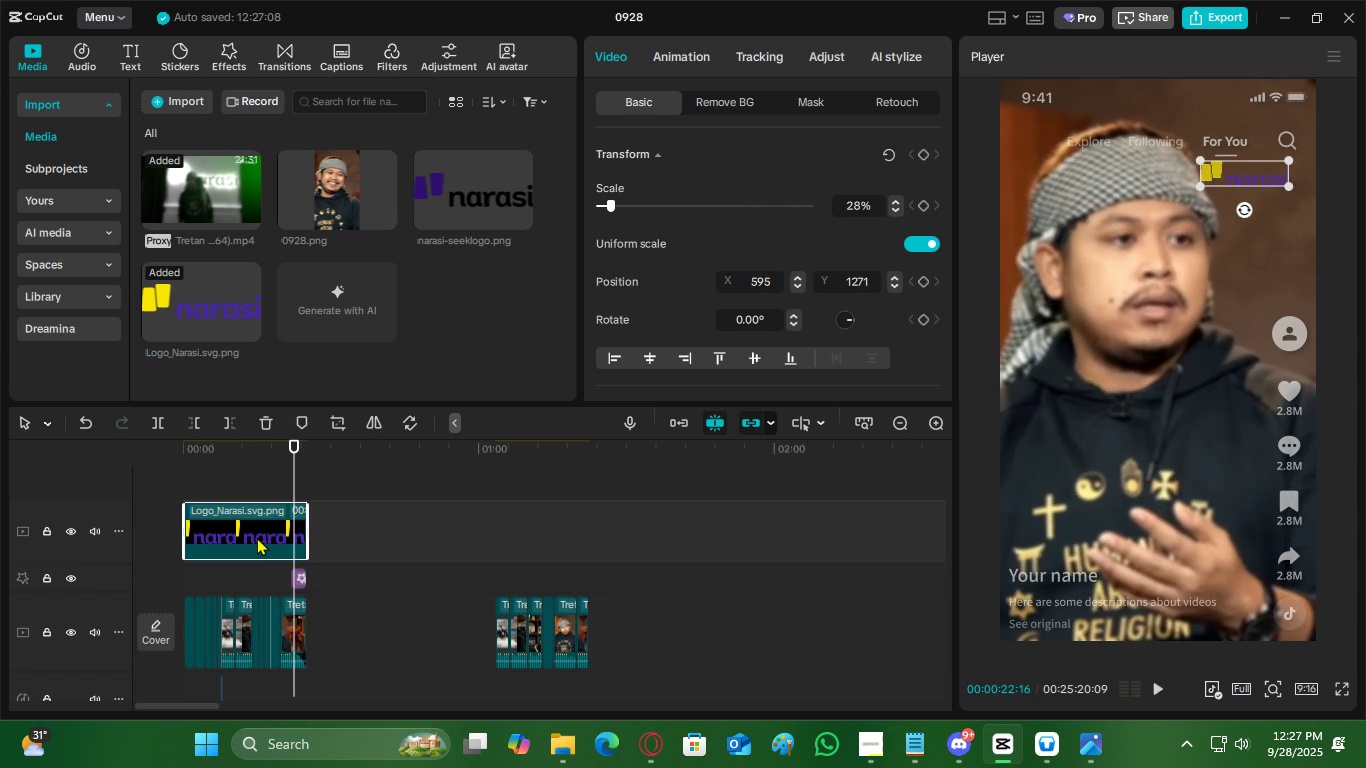 
key(Space)
 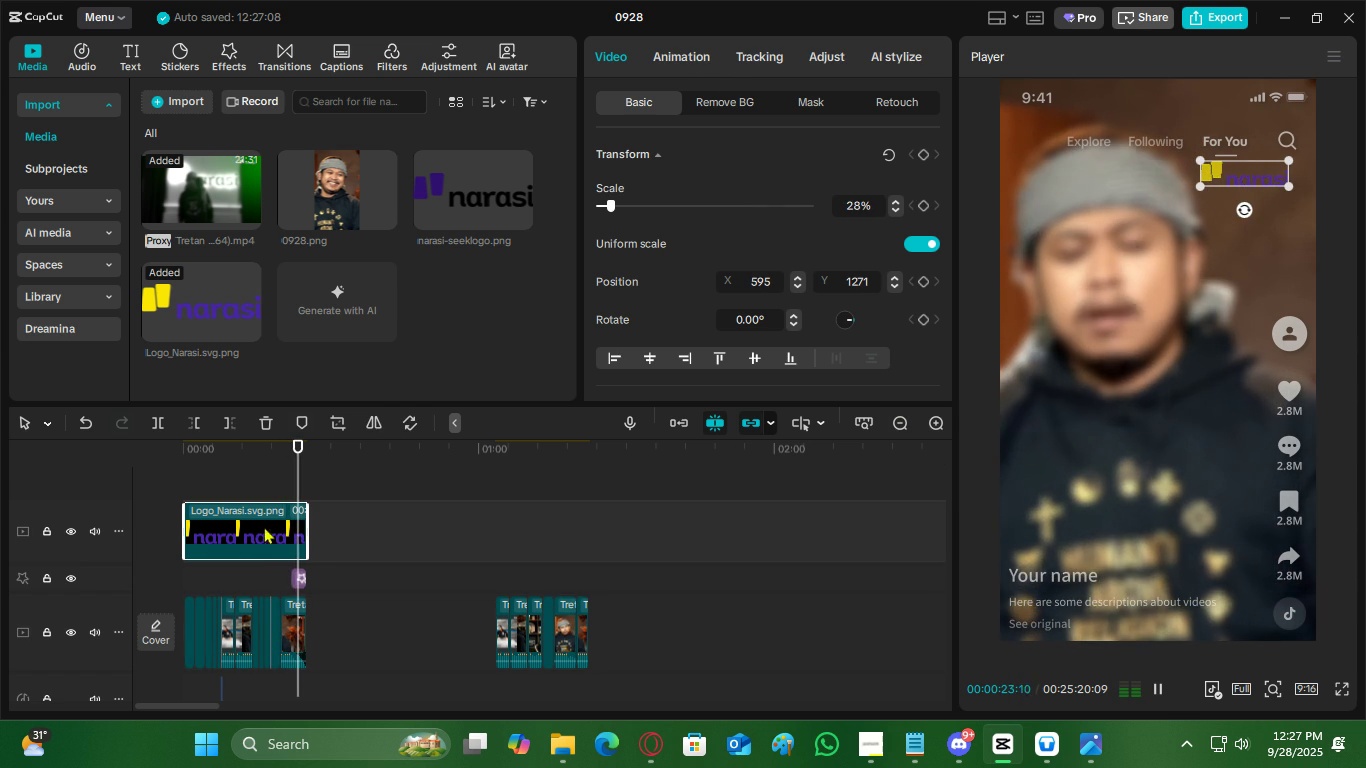 
key(Space)
 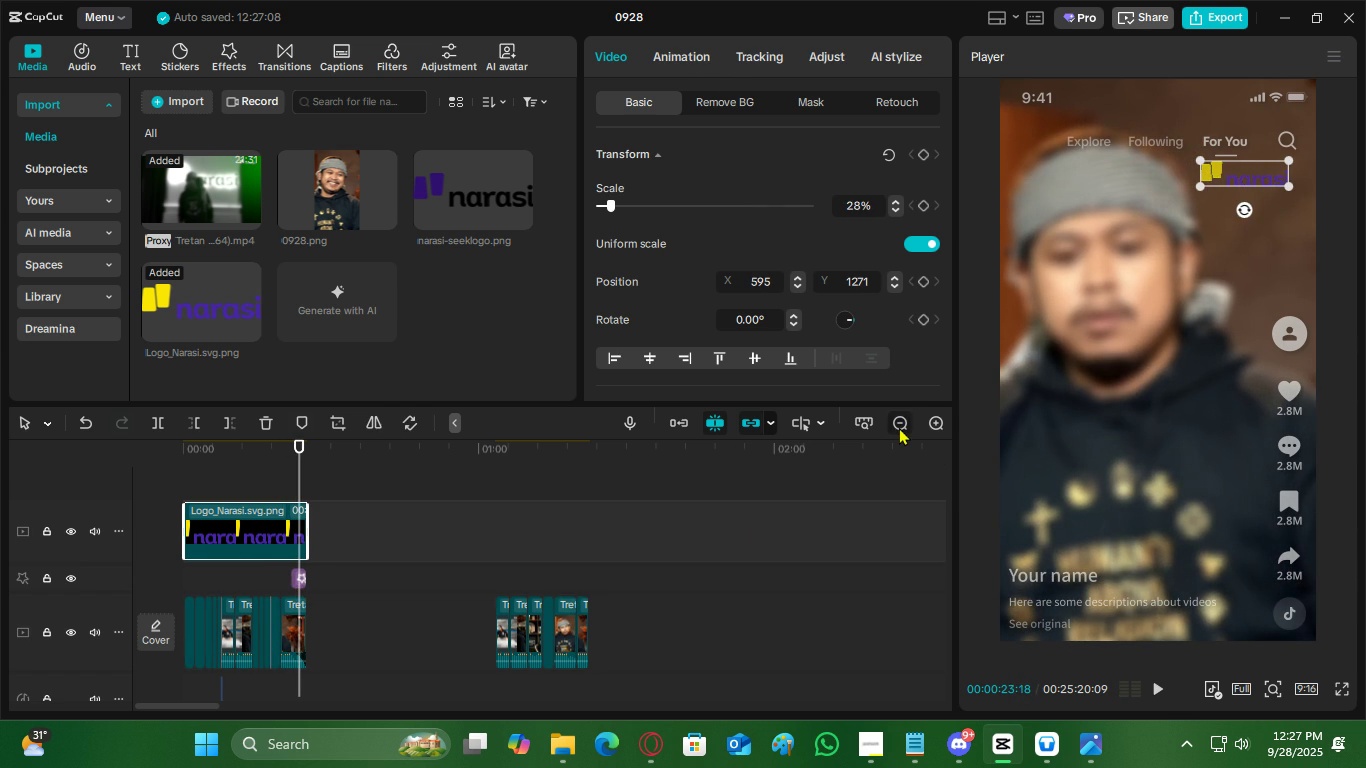 
double_click([899, 427])
 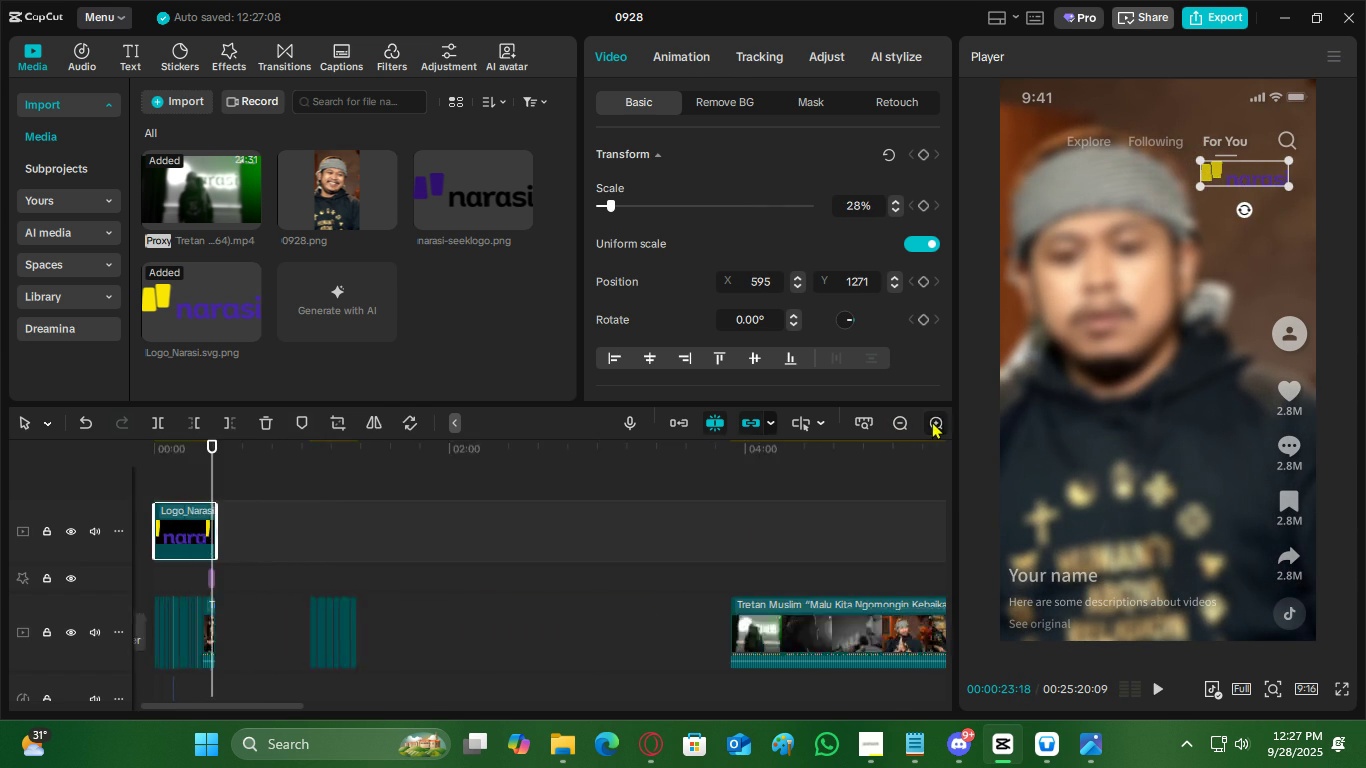 
triple_click([932, 421])
 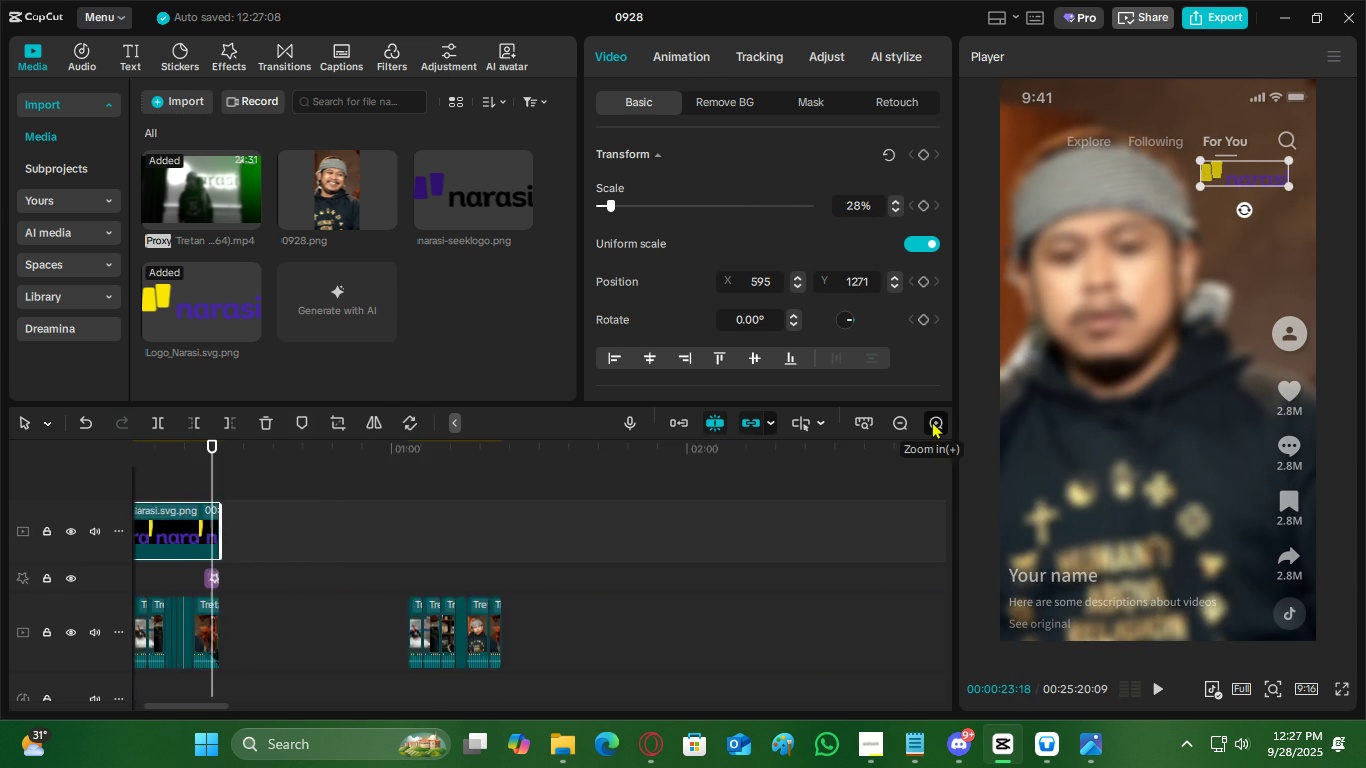 
triple_click([932, 421])
 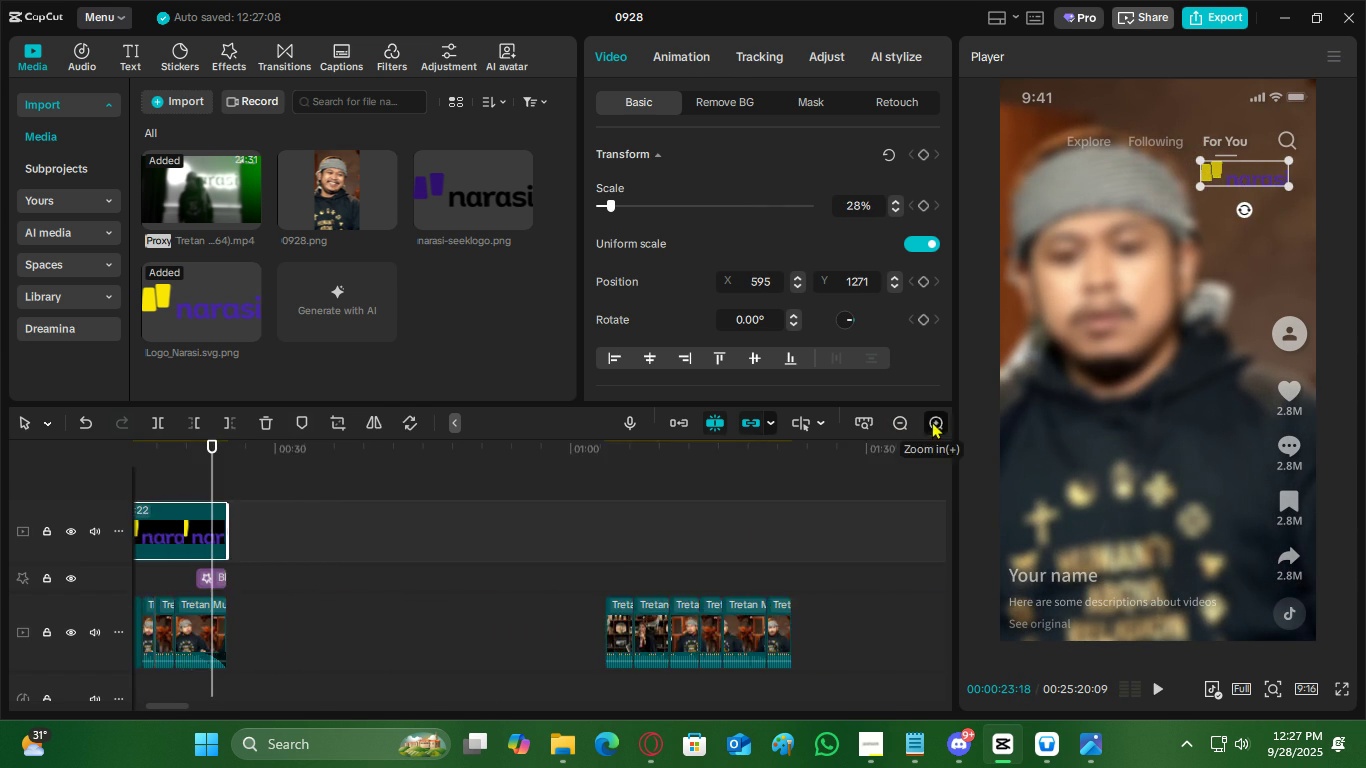 
triple_click([932, 421])